 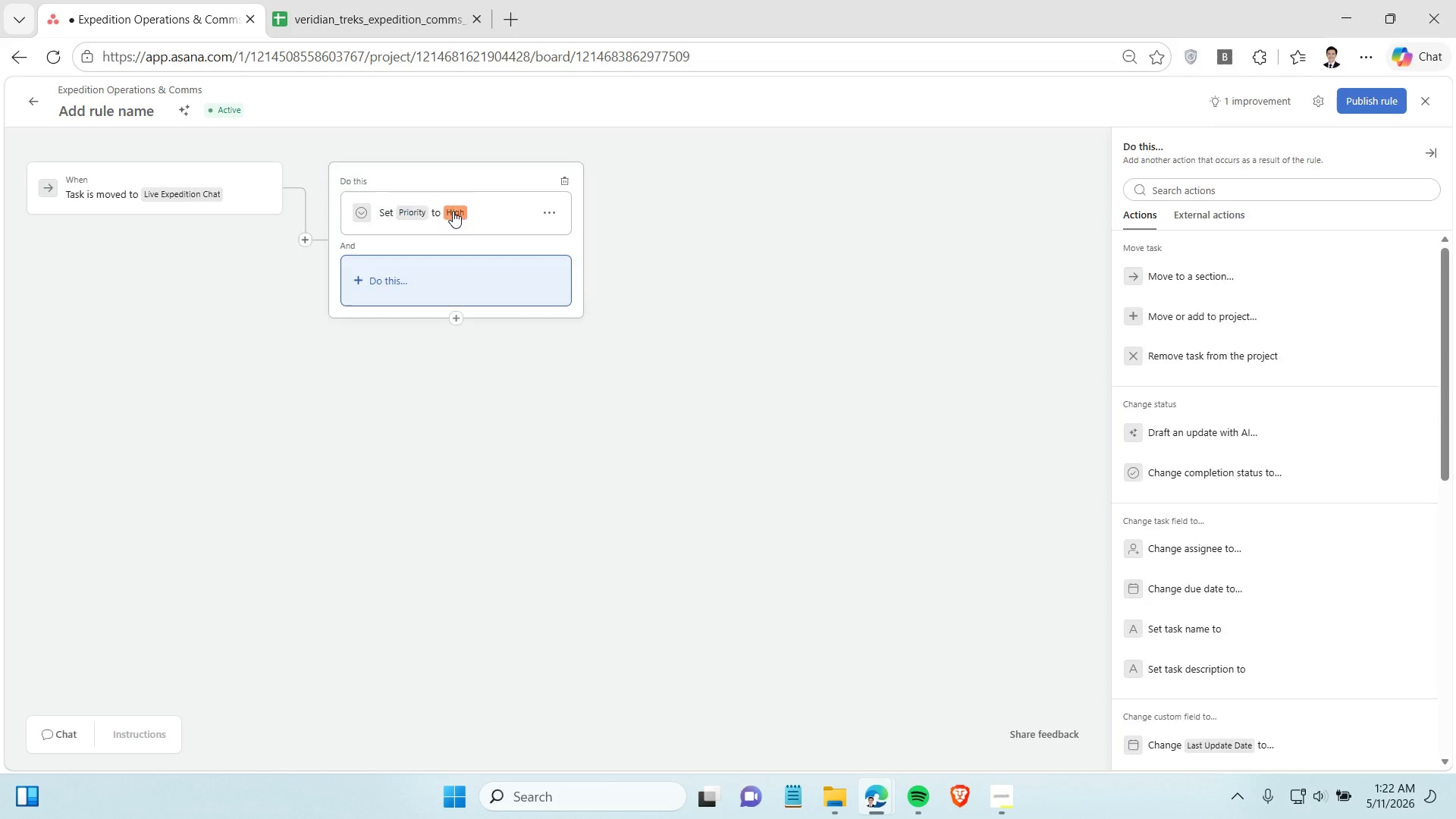 
scroll: coordinate [1183, 604], scroll_direction: down, amount: 13.0
 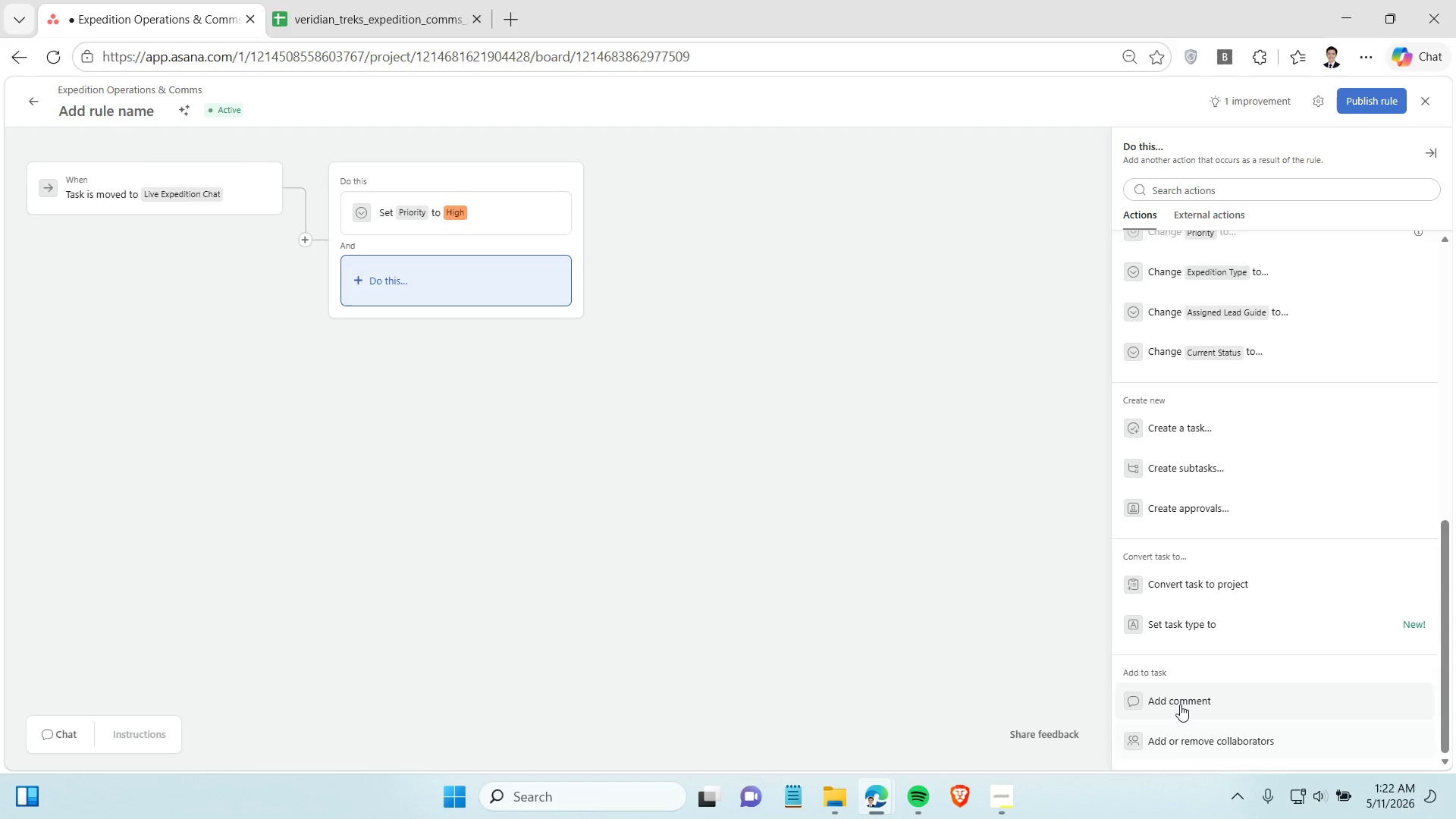 
left_click([1180, 704])
 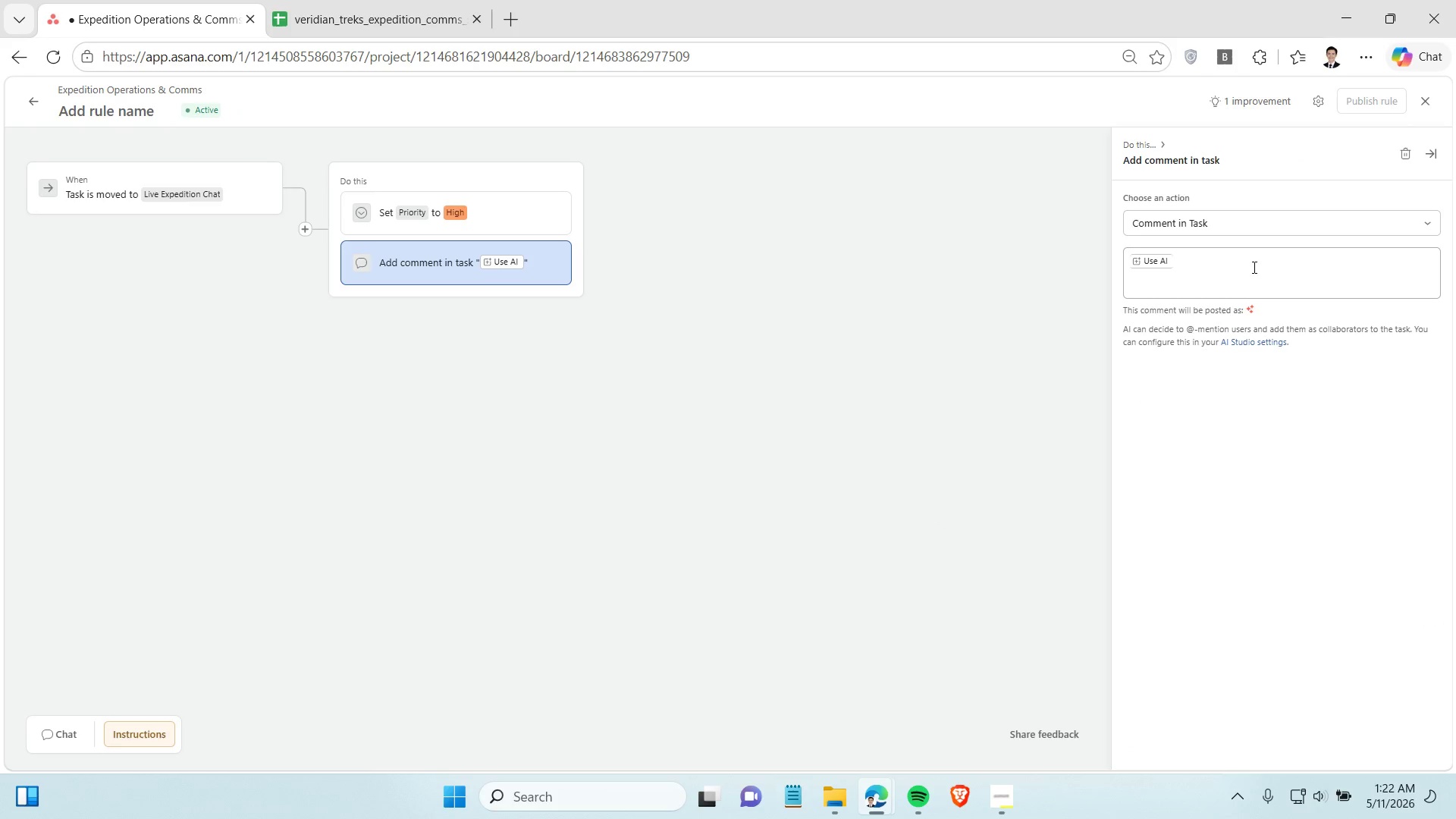 
left_click([1248, 265])
 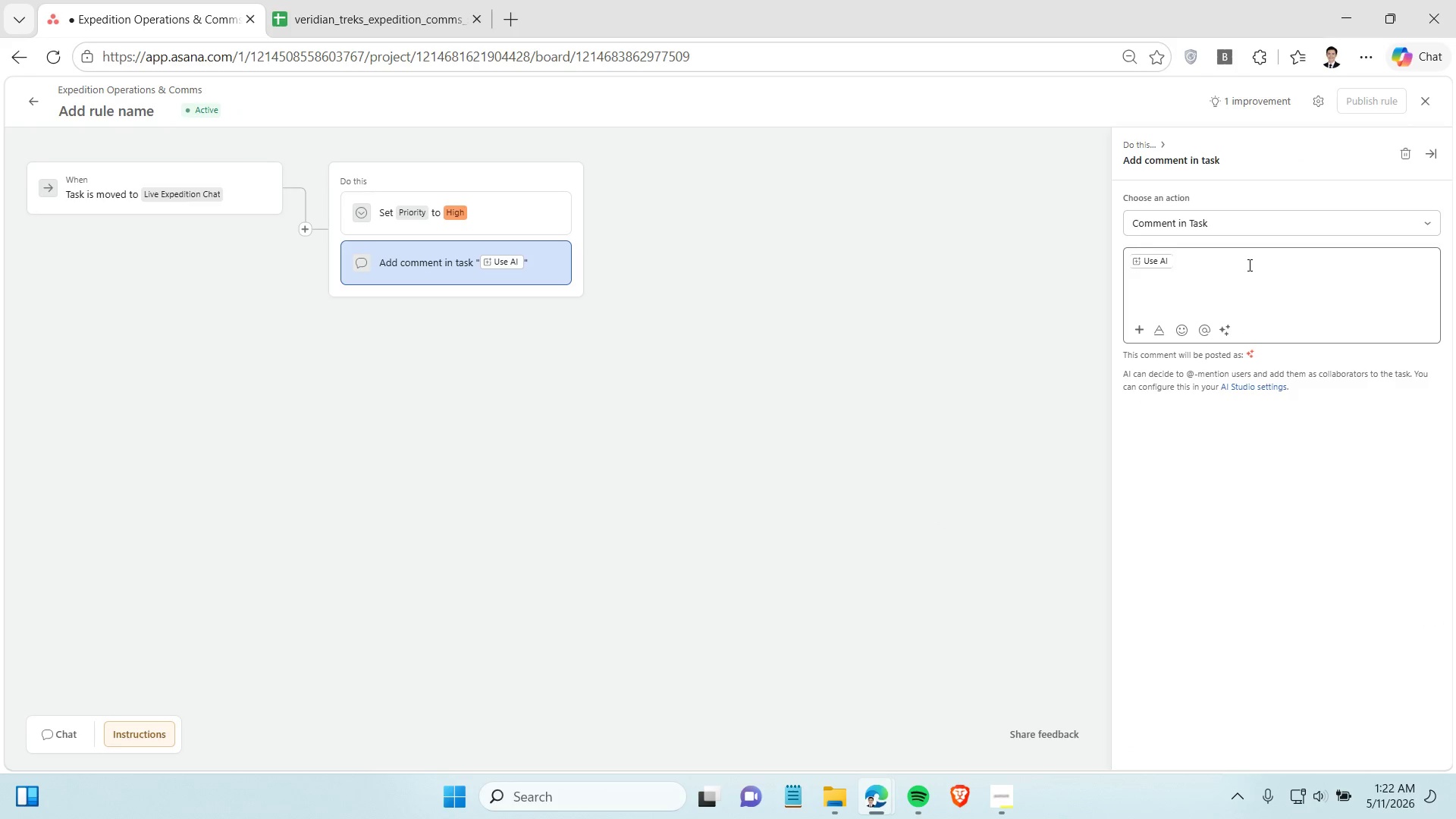 
key(Backspace)
 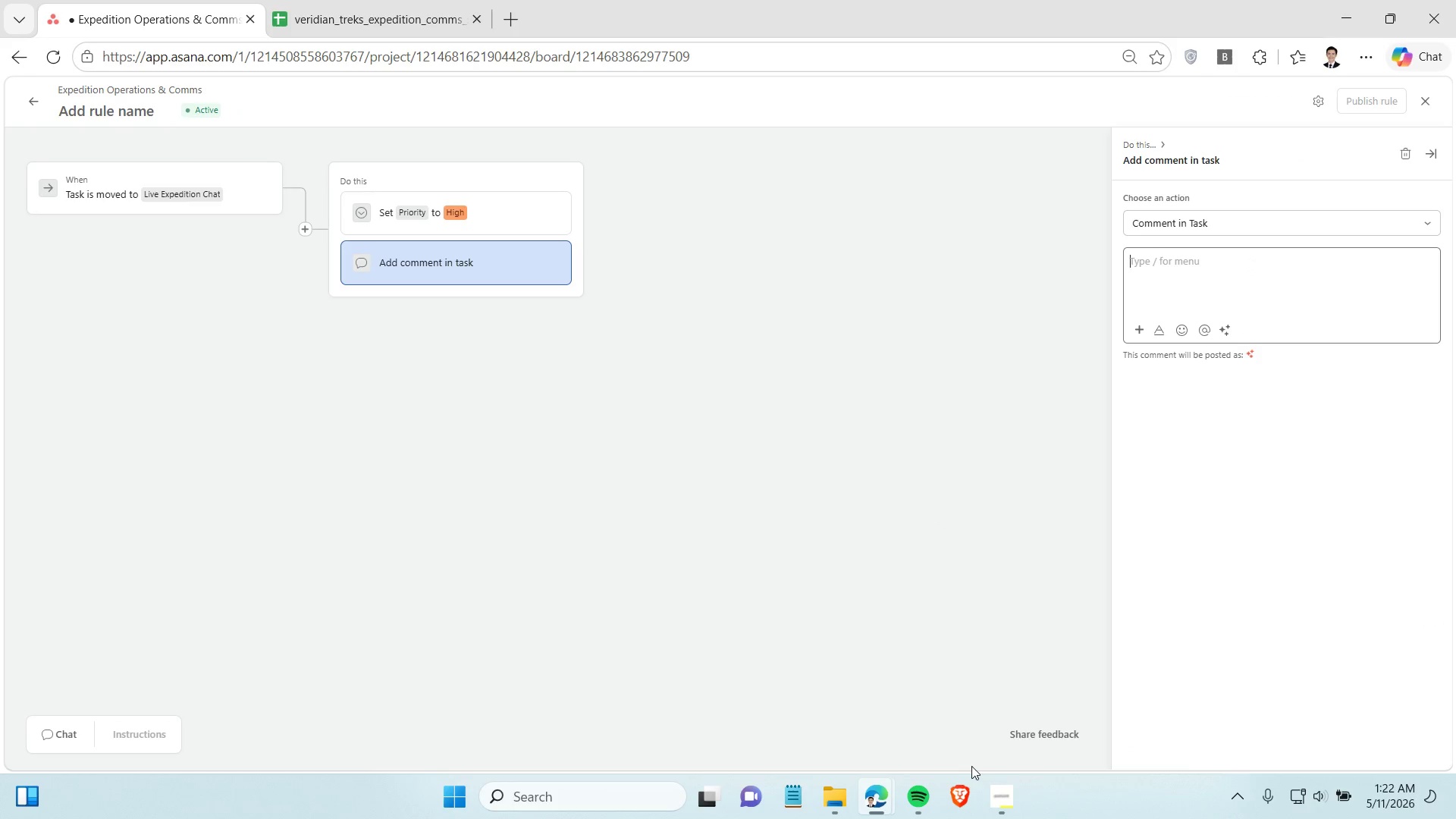 
left_click([999, 802])